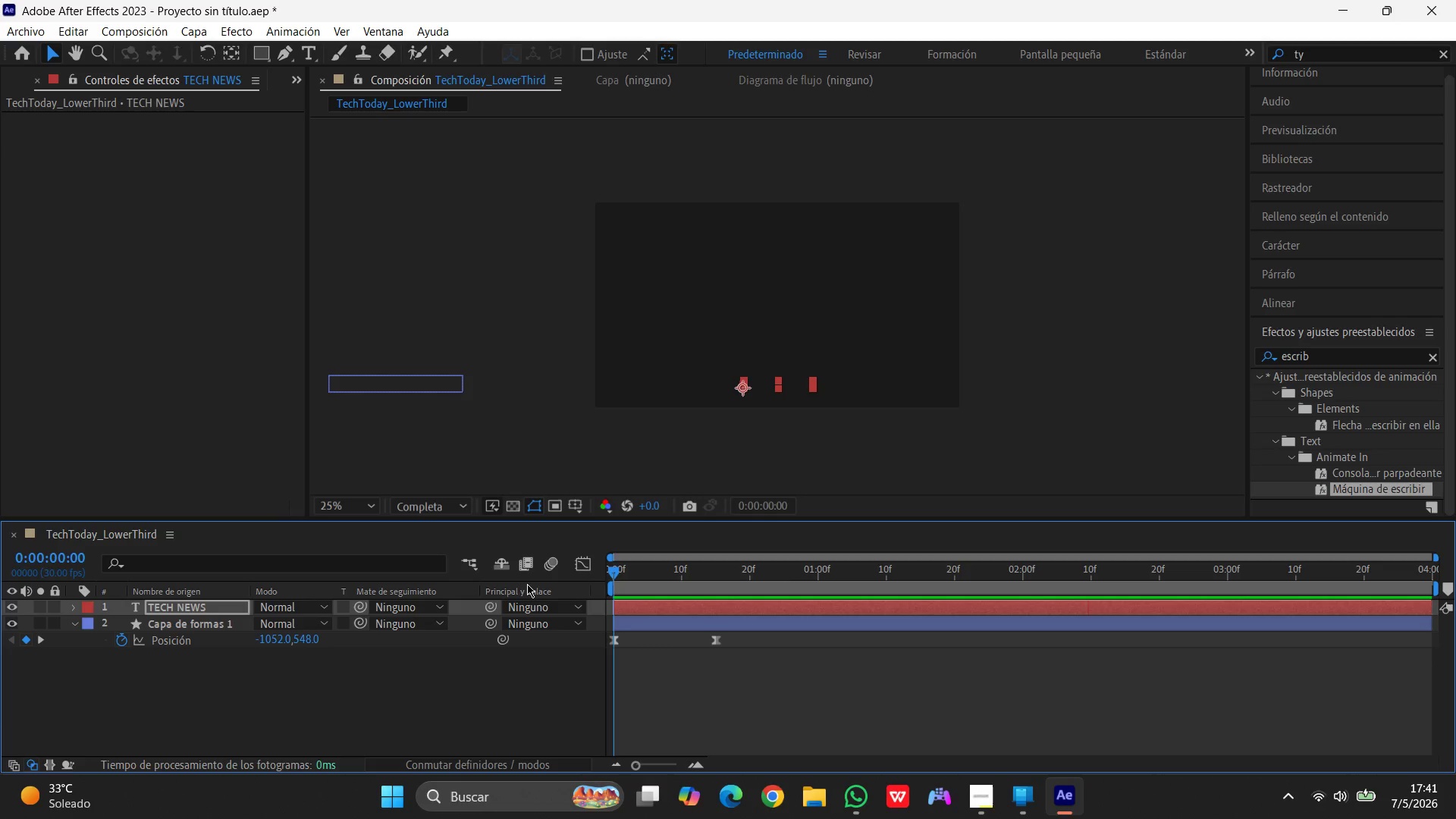 
wait(20.2)
 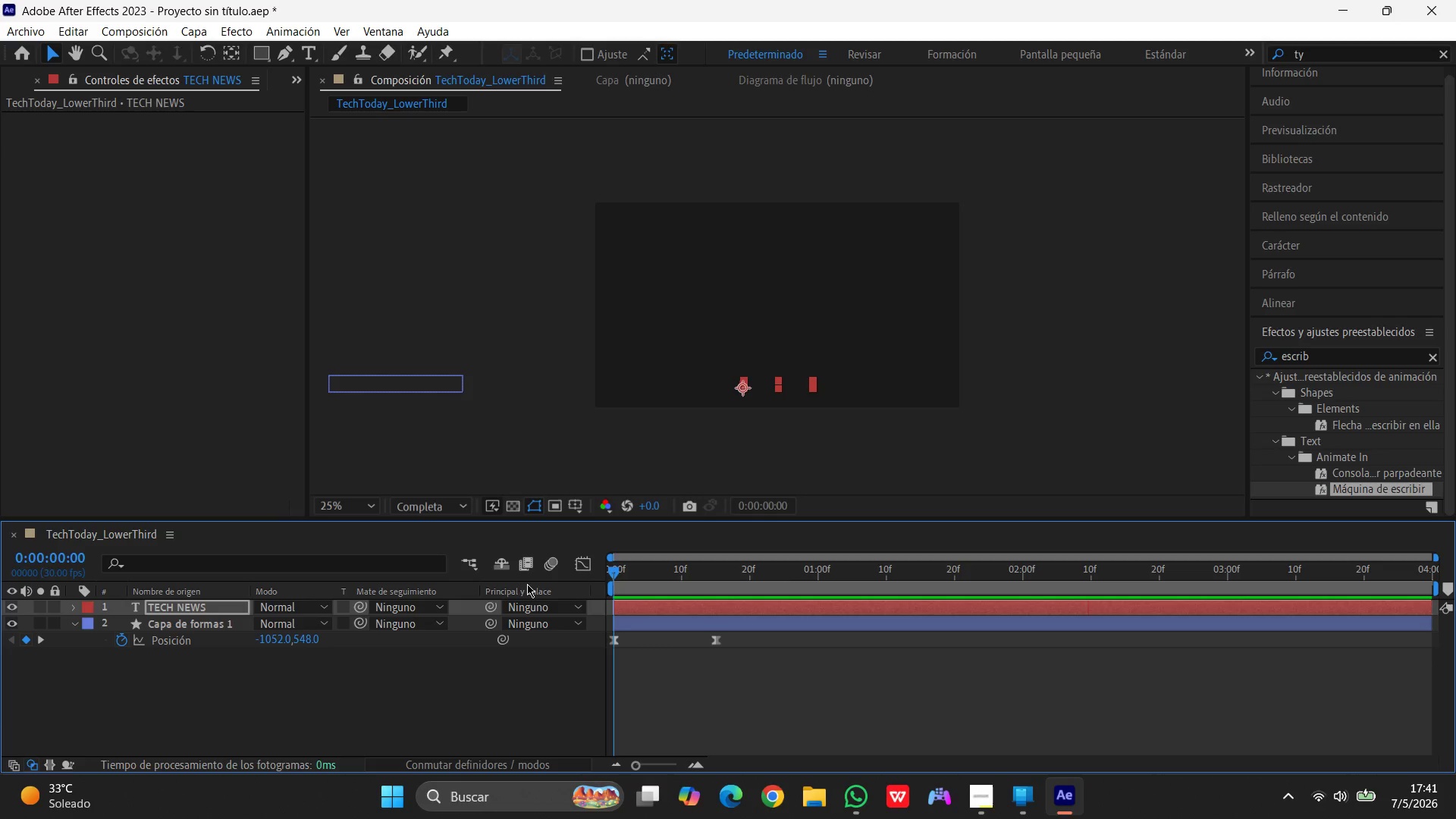 
left_click_drag(start_coordinate=[613, 570], to_coordinate=[714, 583])
 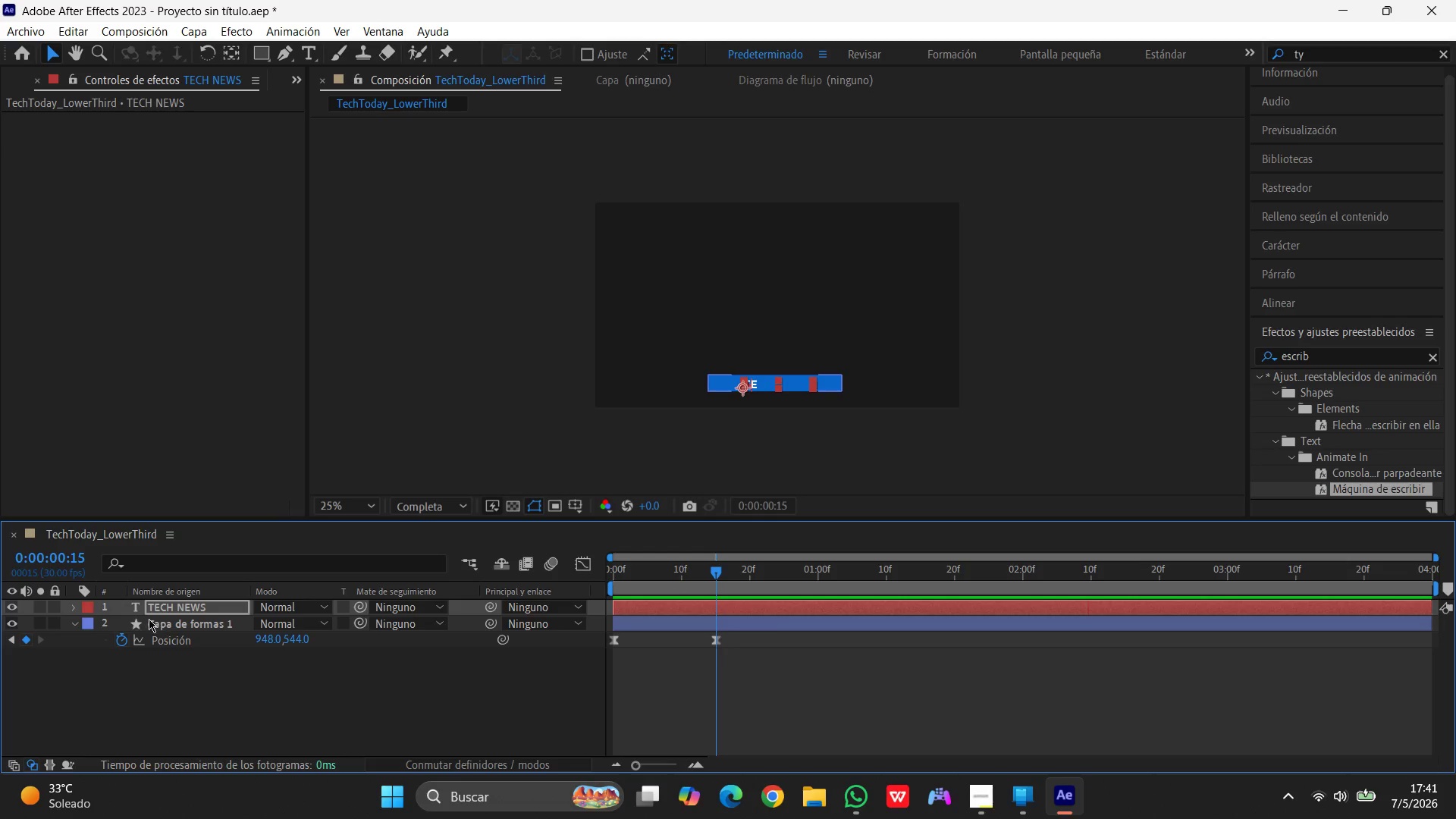 
left_click([73, 604])
 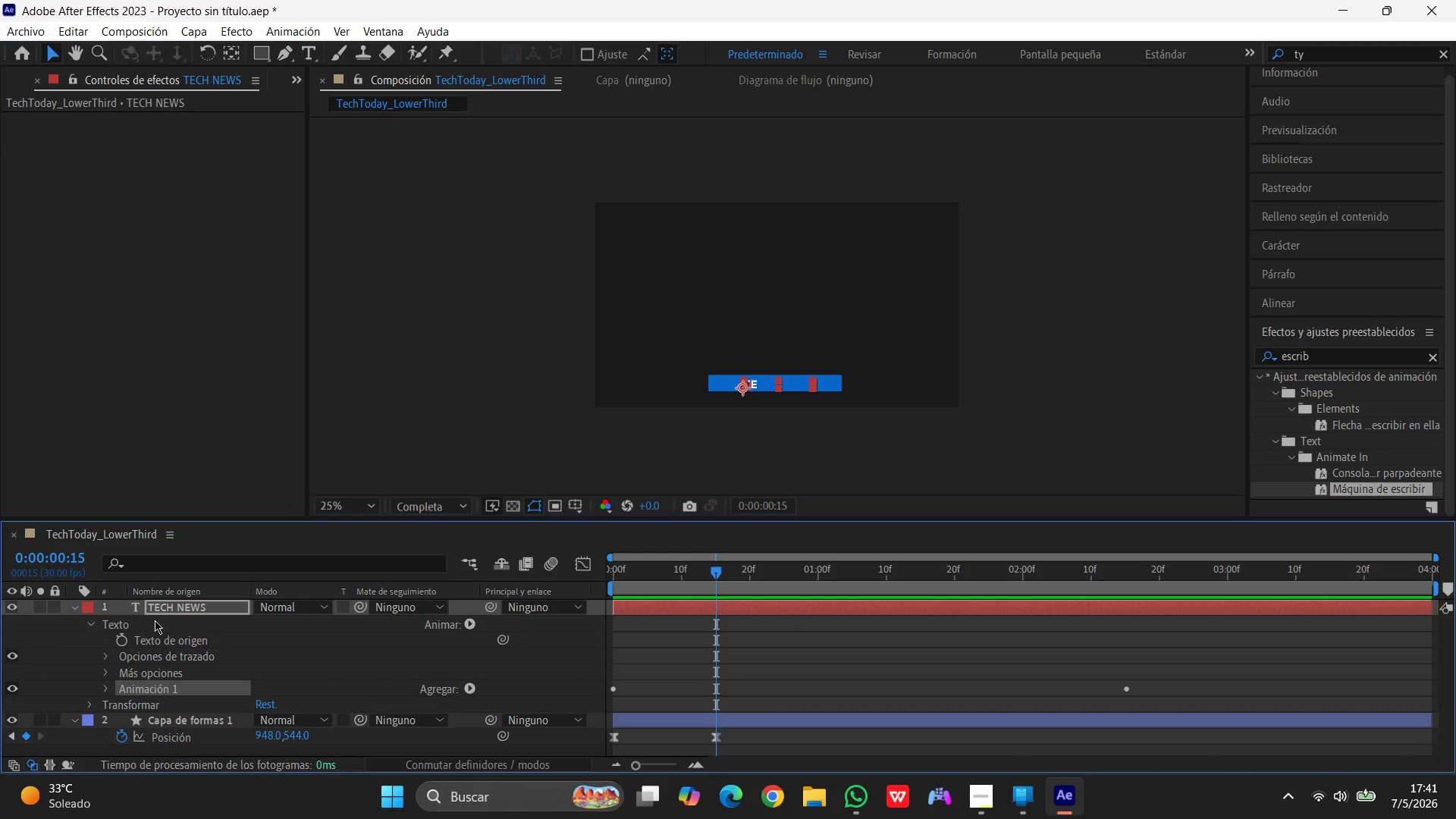 
wait(5.3)
 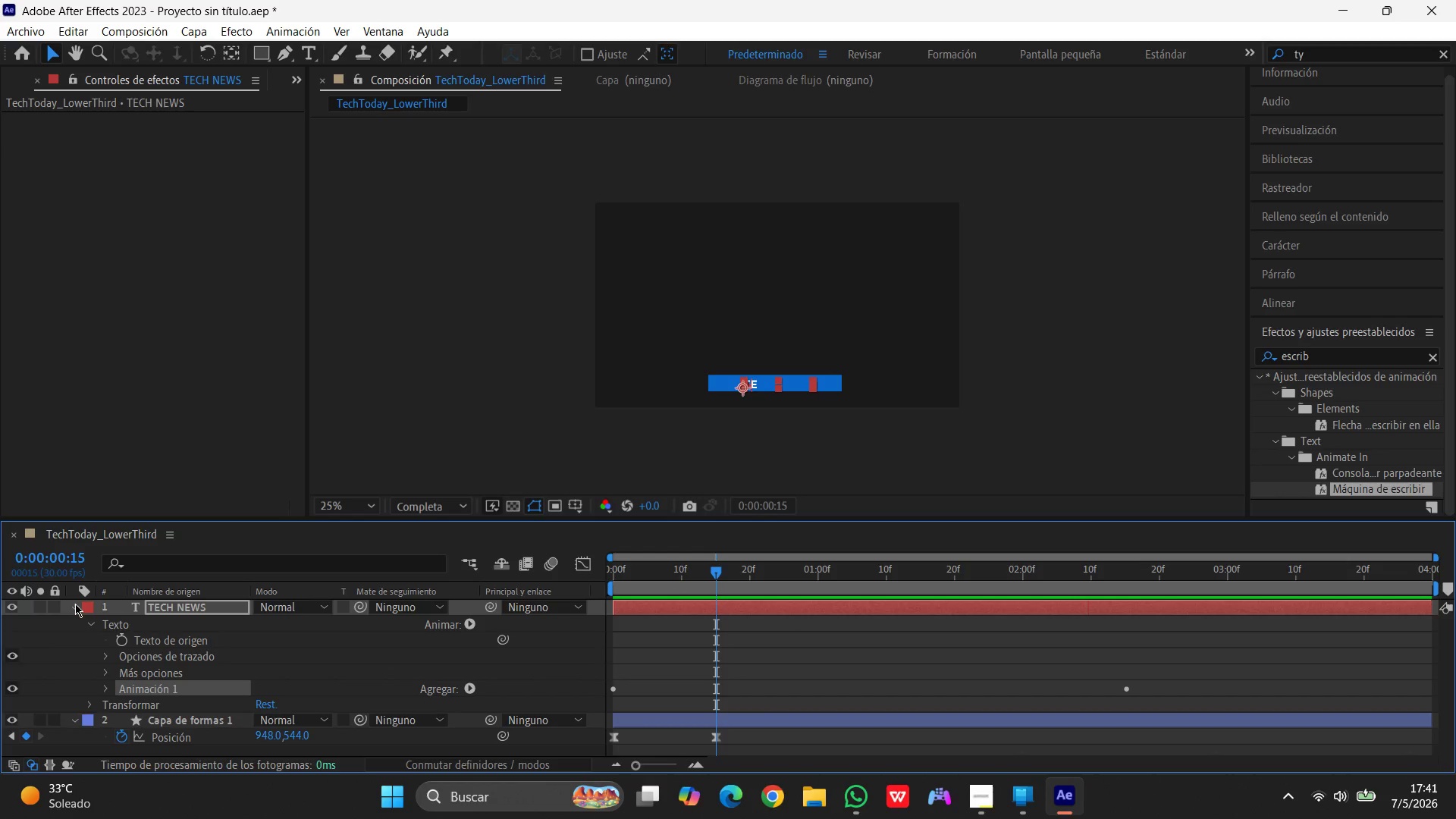 
type(rr)
 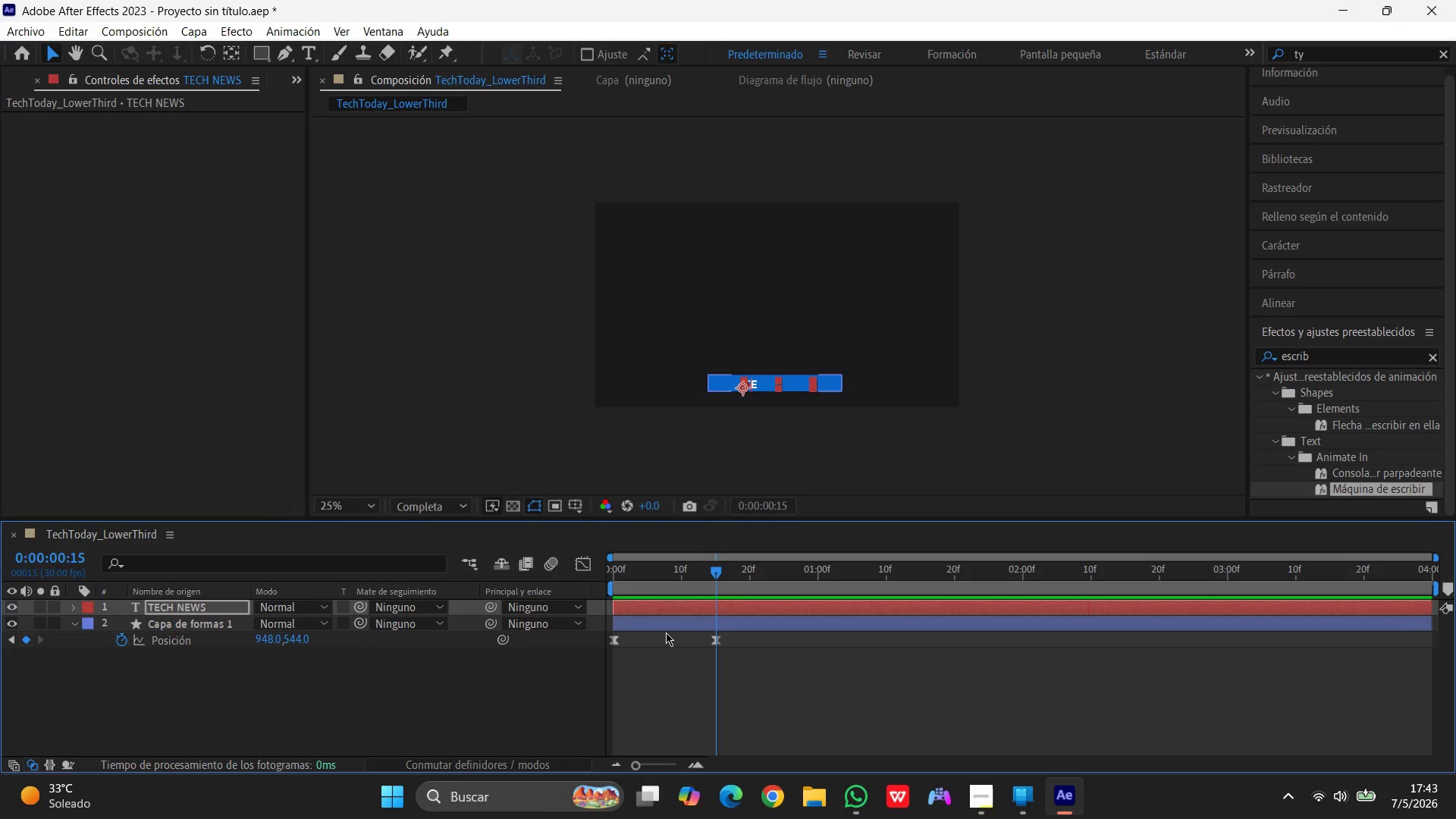 
wait(86.36)
 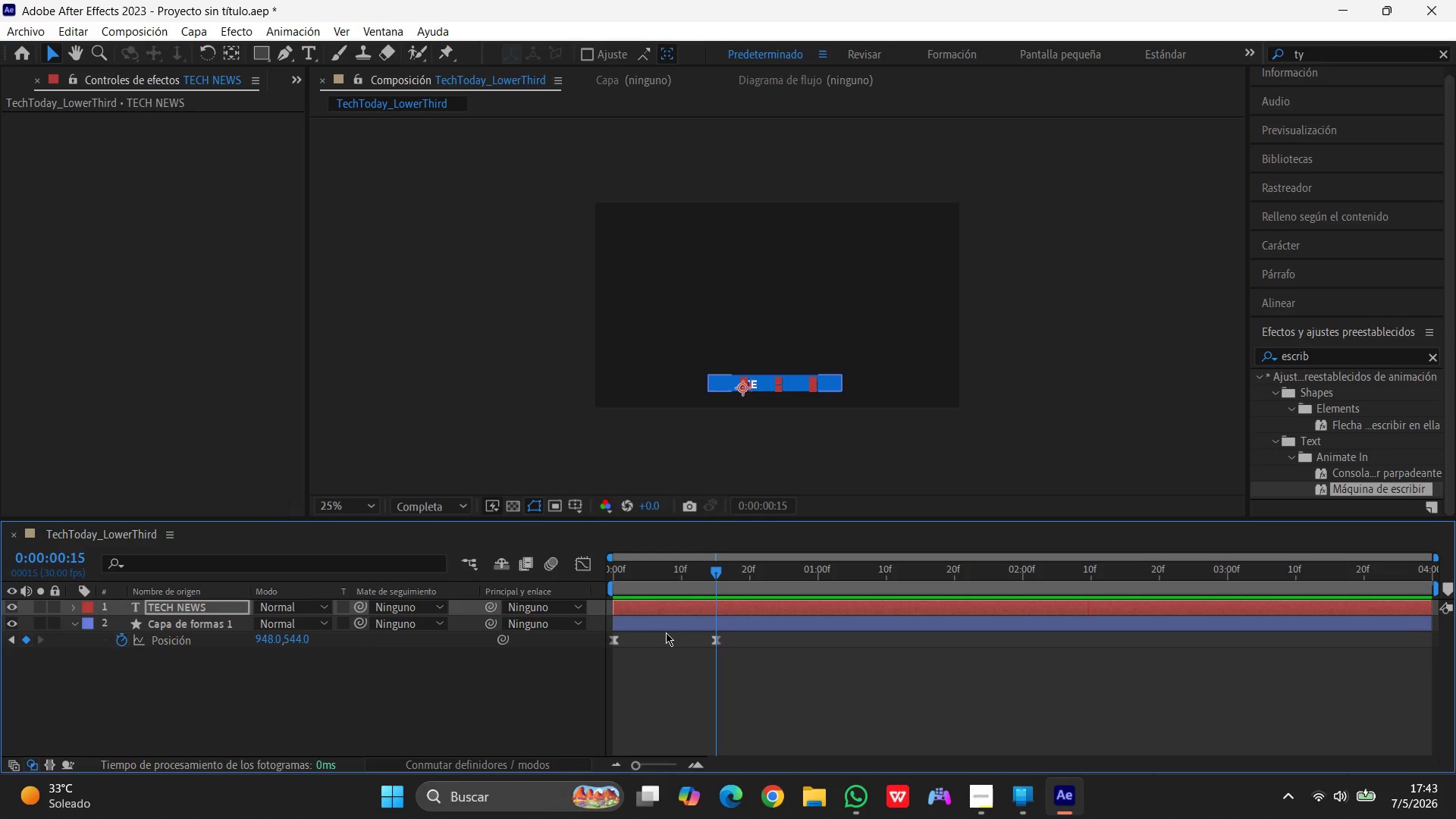 
left_click([71, 607])
 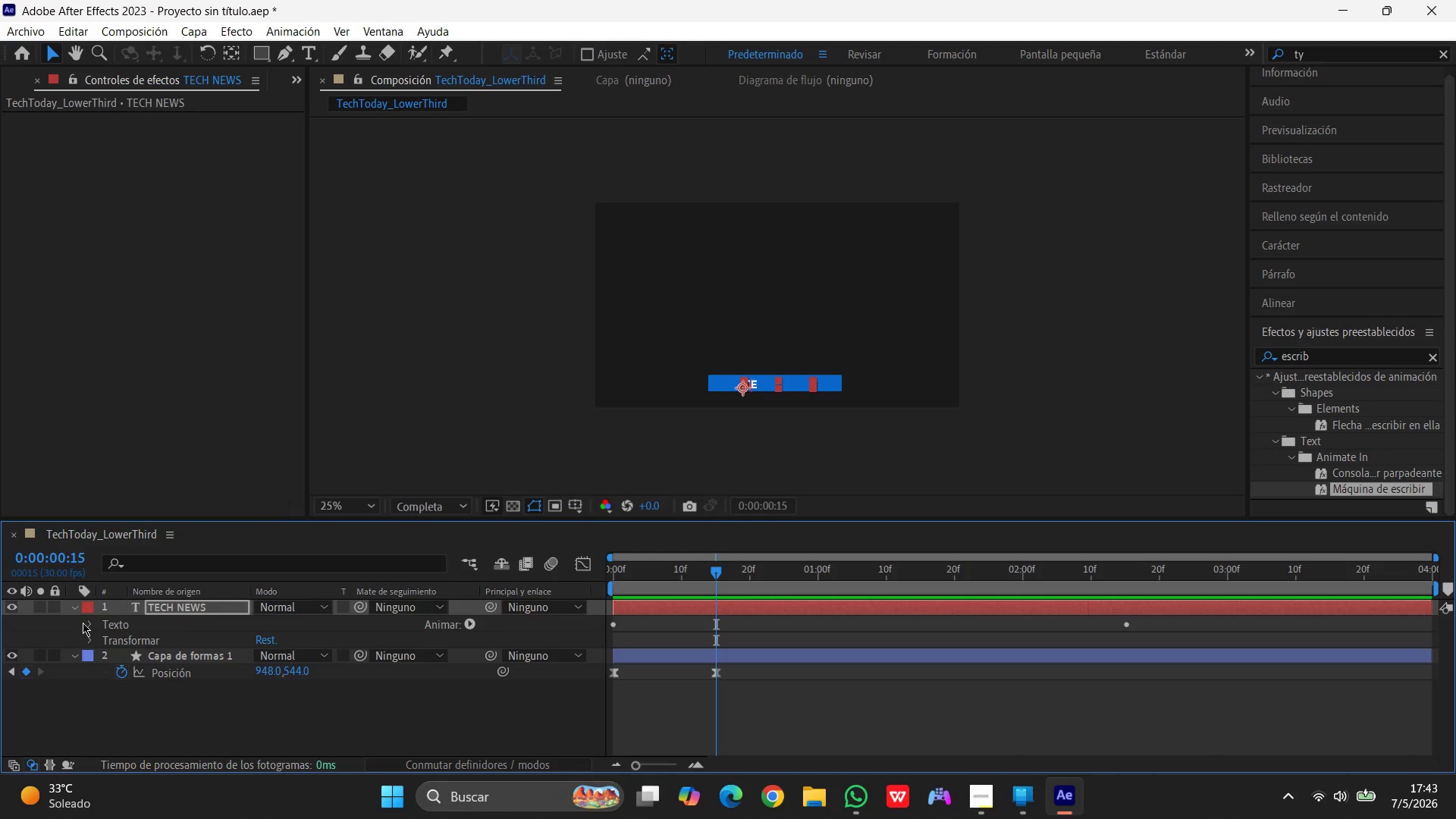 
left_click([83, 623])
 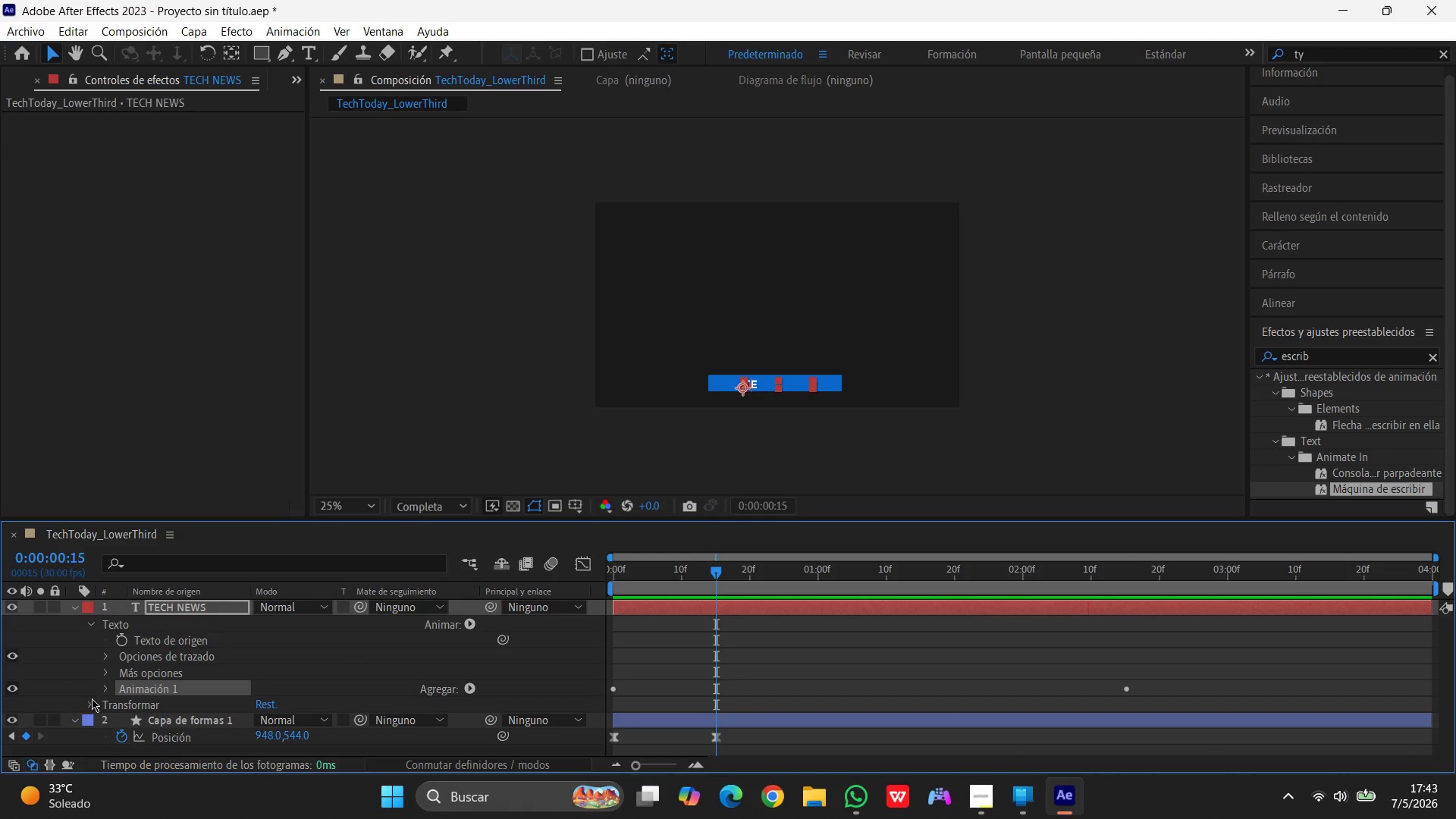 
scroll: coordinate [106, 708], scroll_direction: down, amount: 2.0
 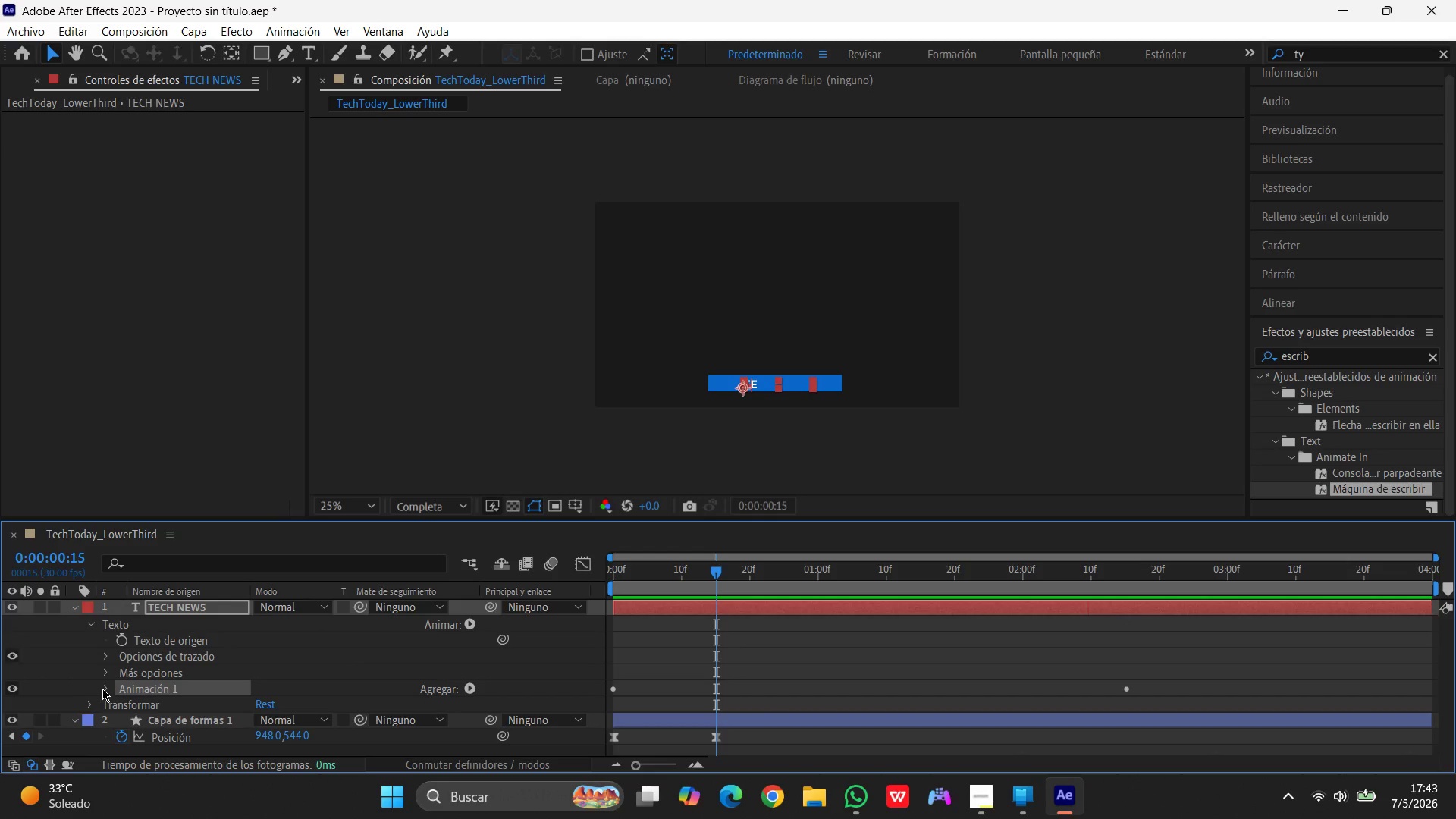 
left_click([102, 689])
 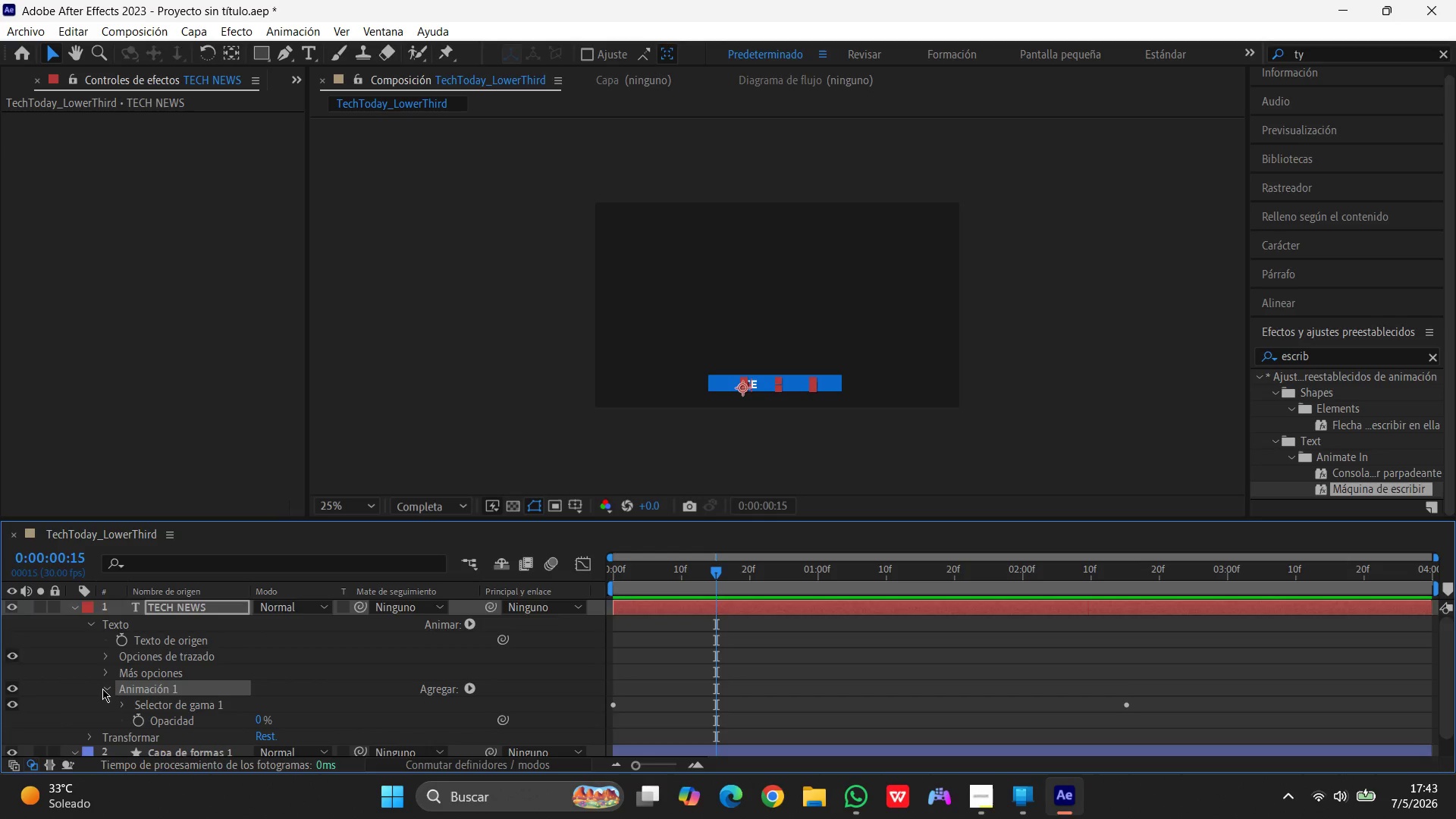 
scroll: coordinate [102, 689], scroll_direction: down, amount: 3.0
 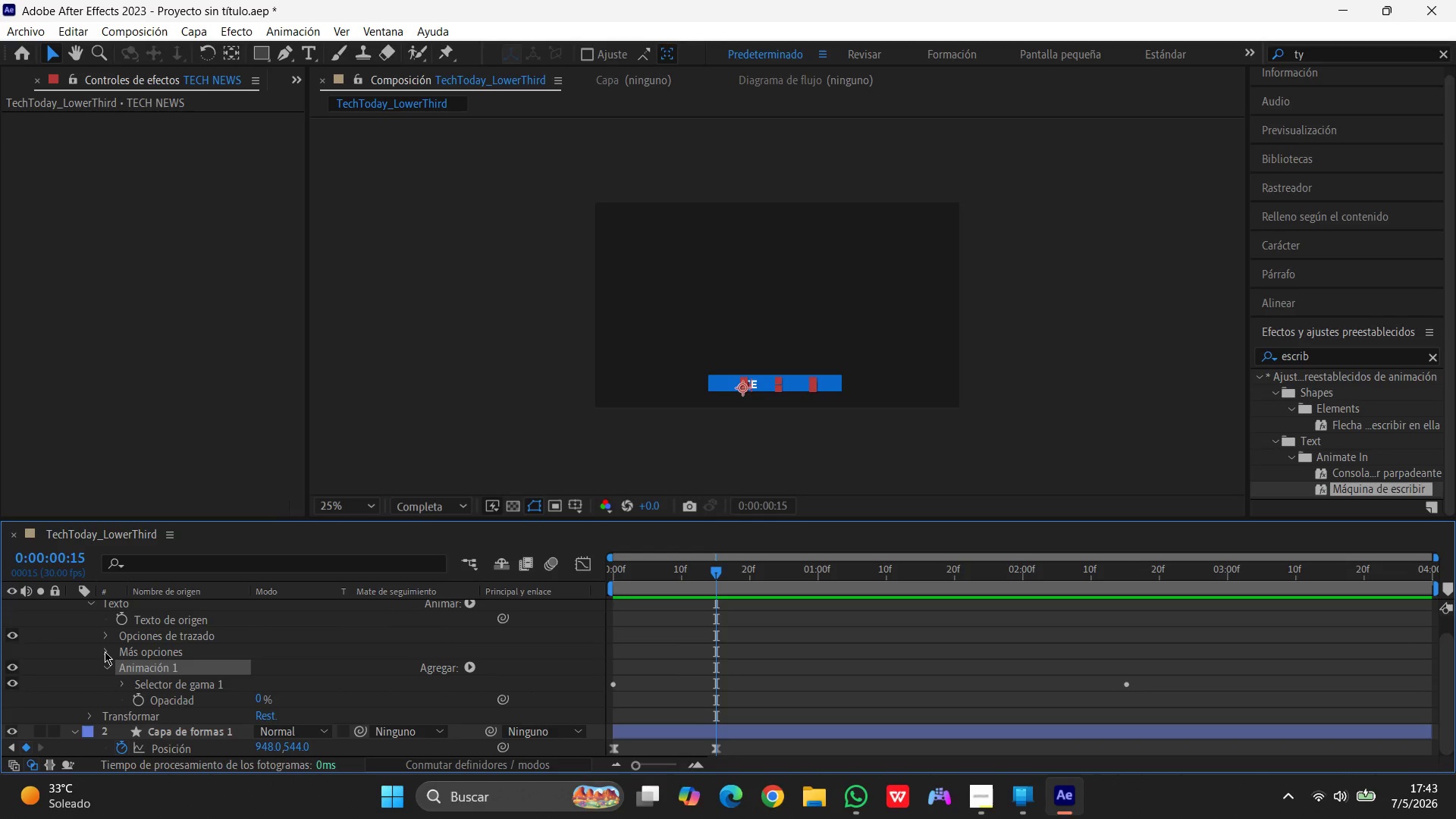 
left_click([105, 651])
 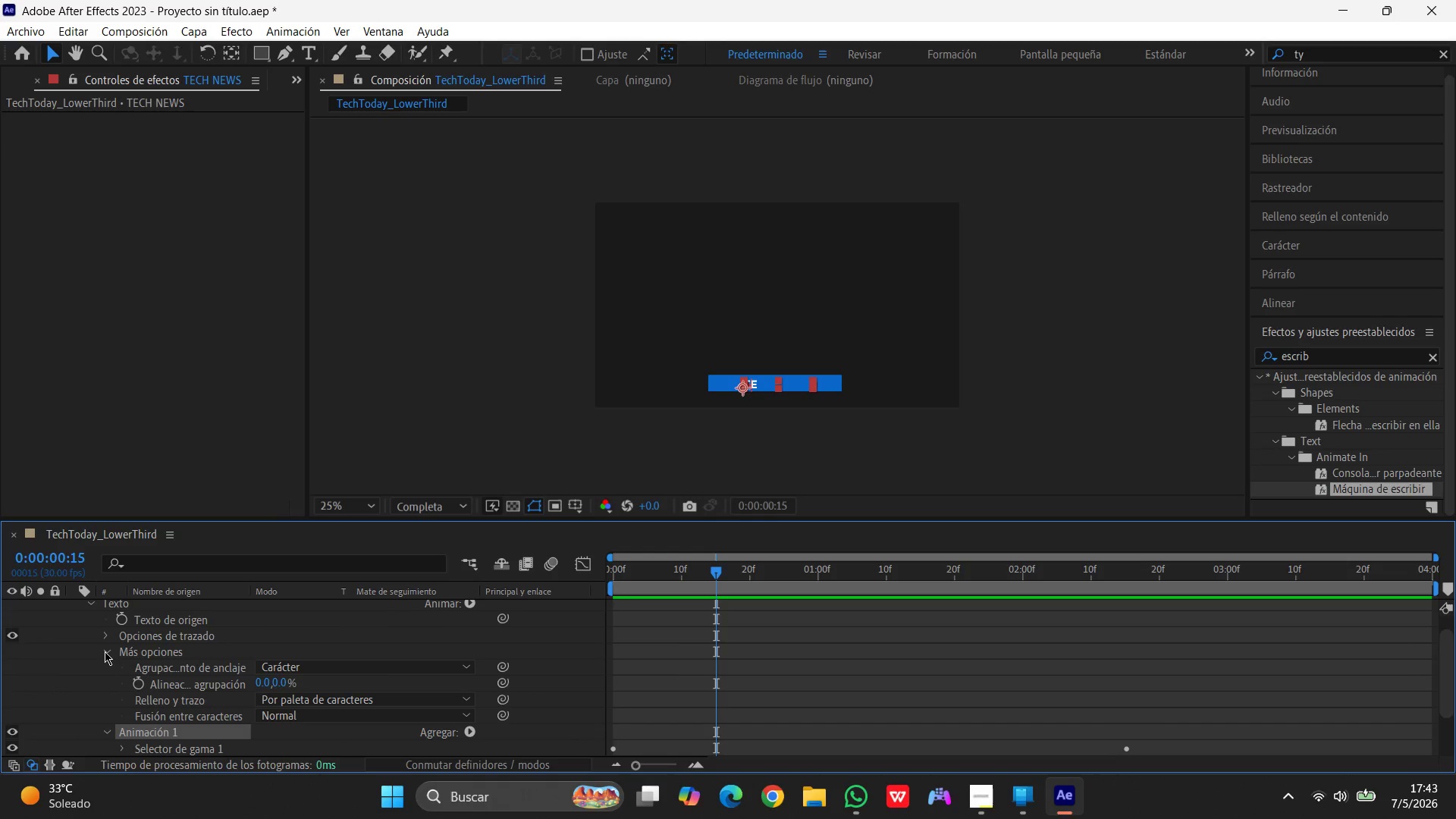 
scroll: coordinate [105, 651], scroll_direction: down, amount: 1.0
 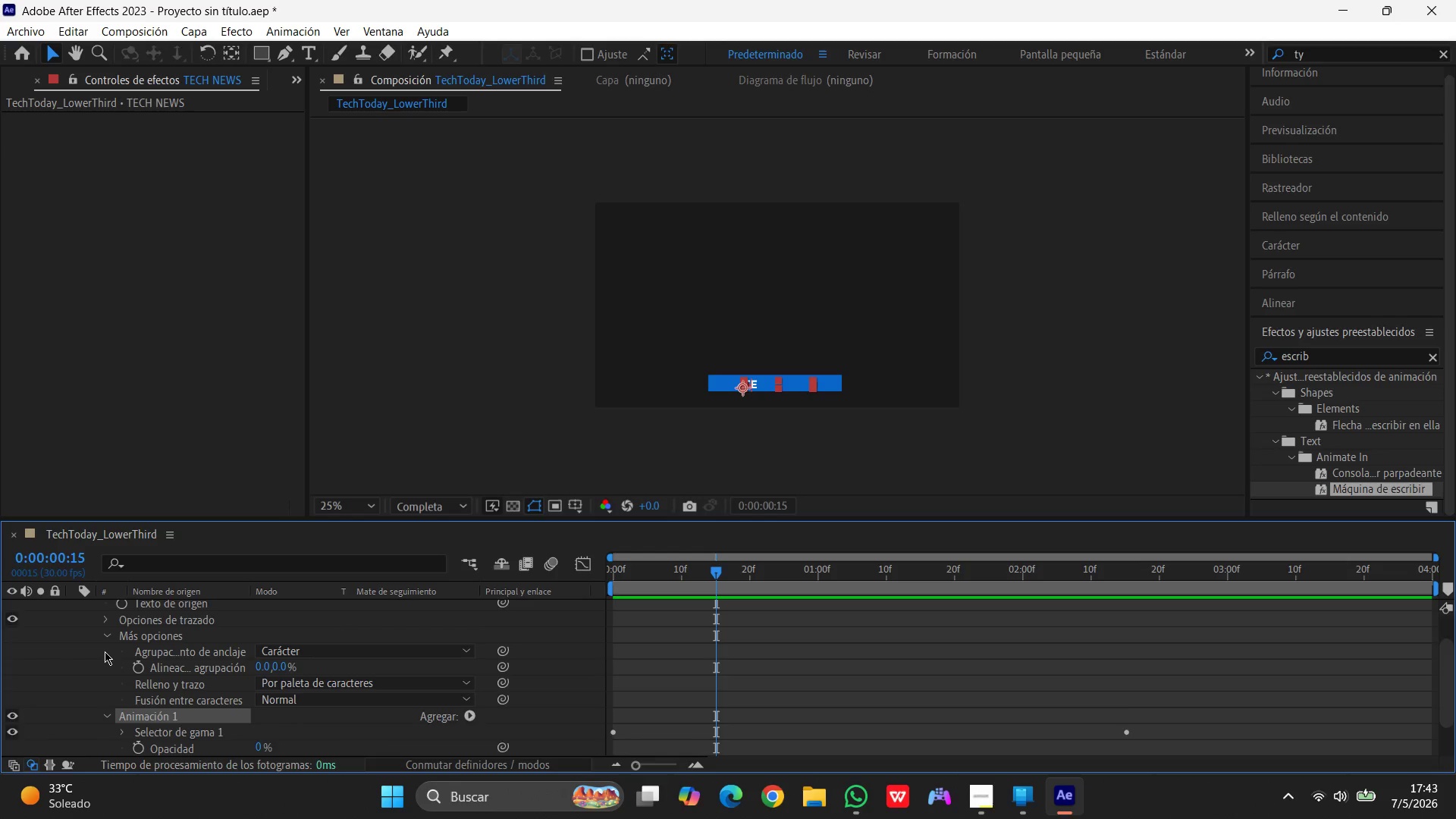 
scroll: coordinate [105, 651], scroll_direction: up, amount: 6.0
 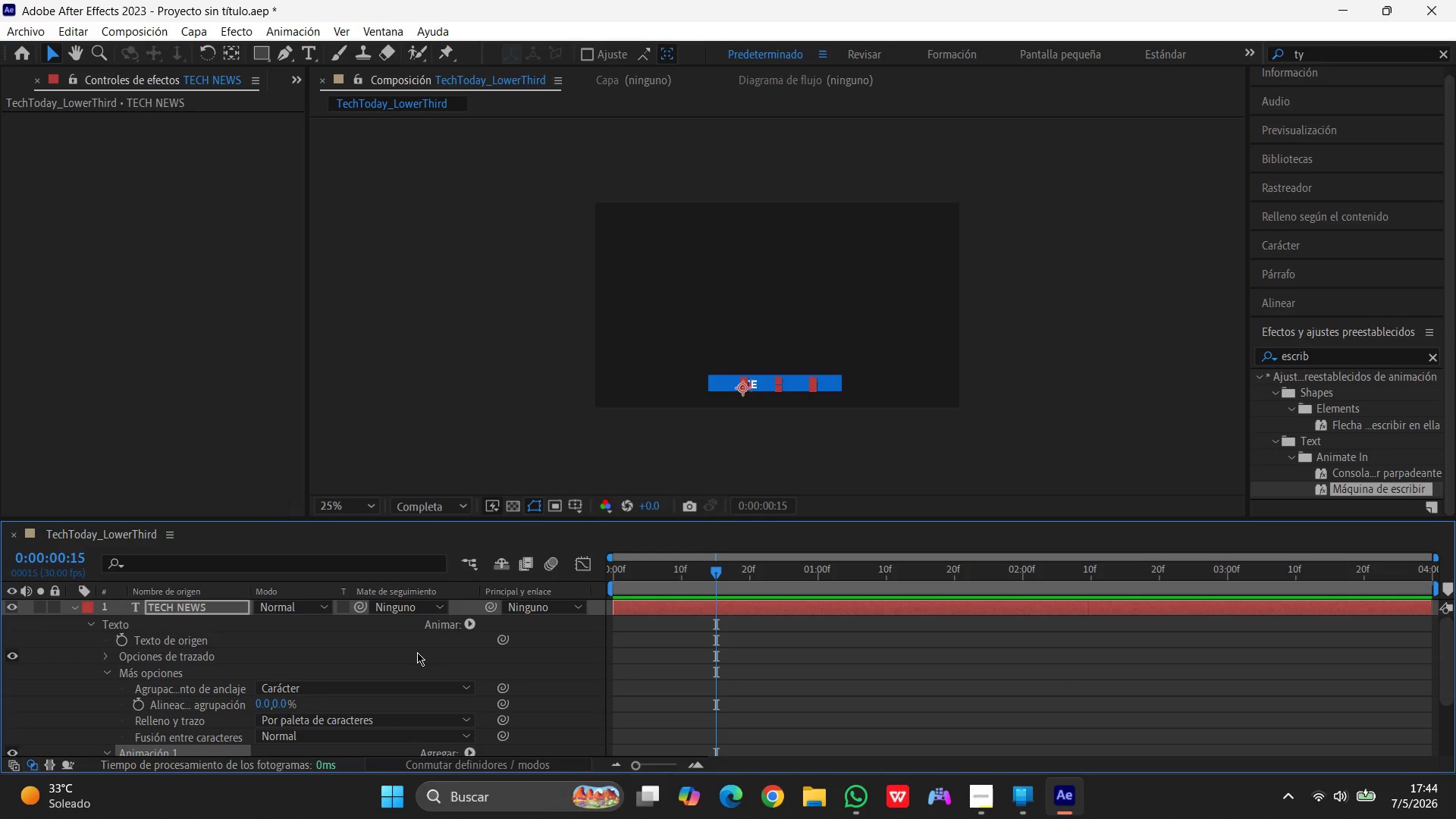 
wait(57.72)
 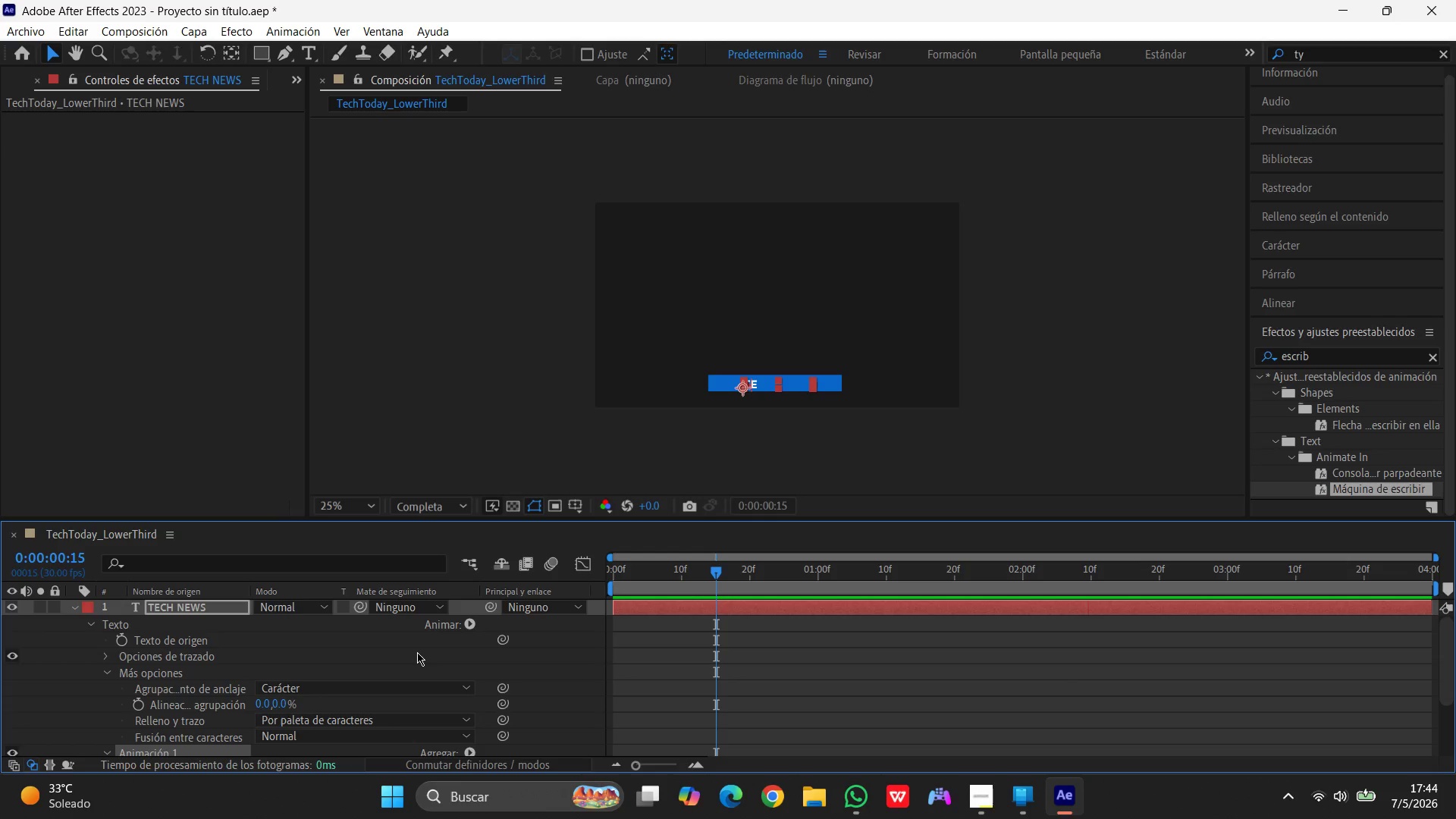 
scroll: coordinate [144, 619], scroll_direction: down, amount: 3.0
 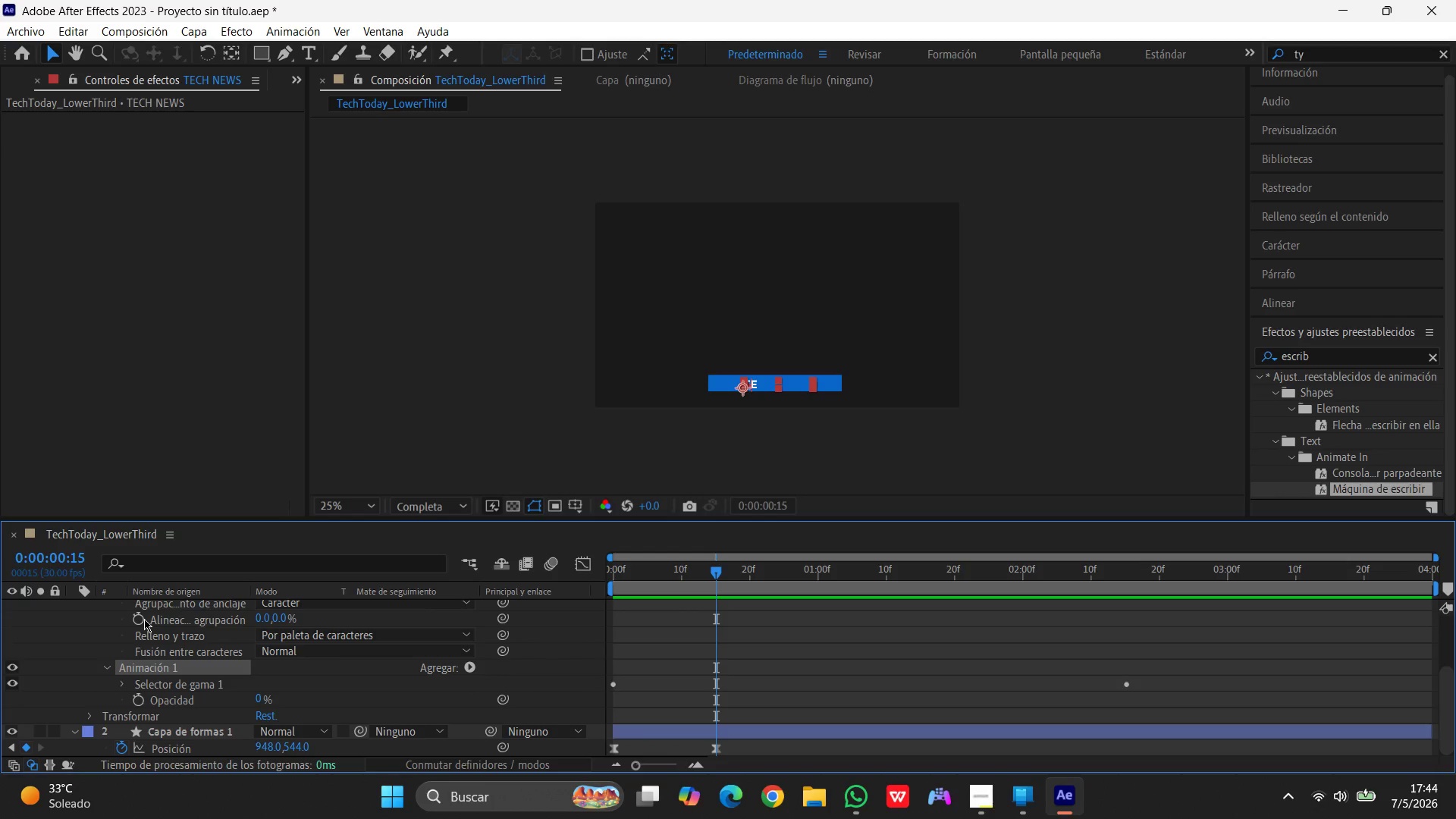 
scroll: coordinate [144, 619], scroll_direction: up, amount: 9.0
 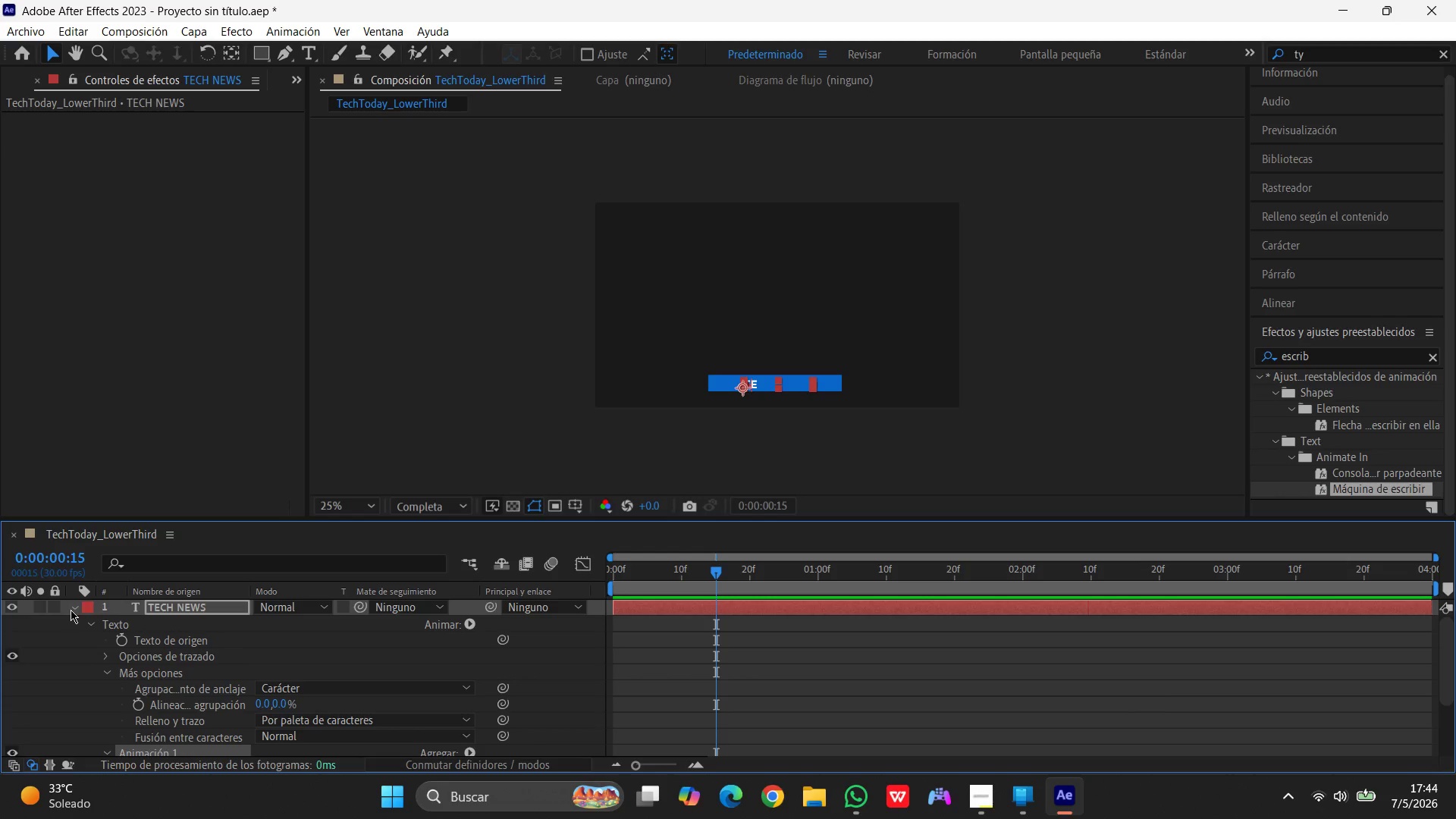 
left_click([71, 610])
 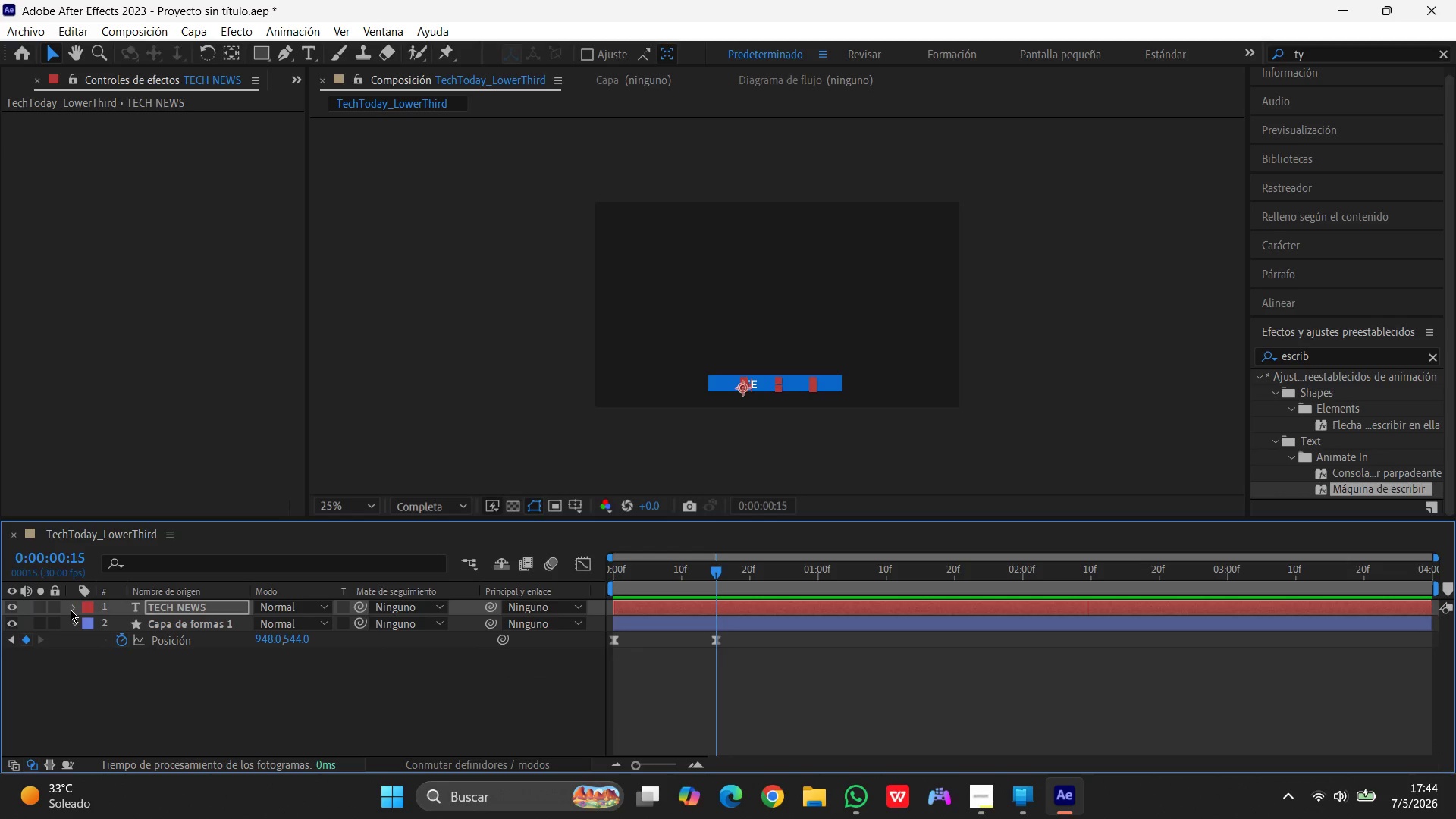 
left_click([71, 610])
 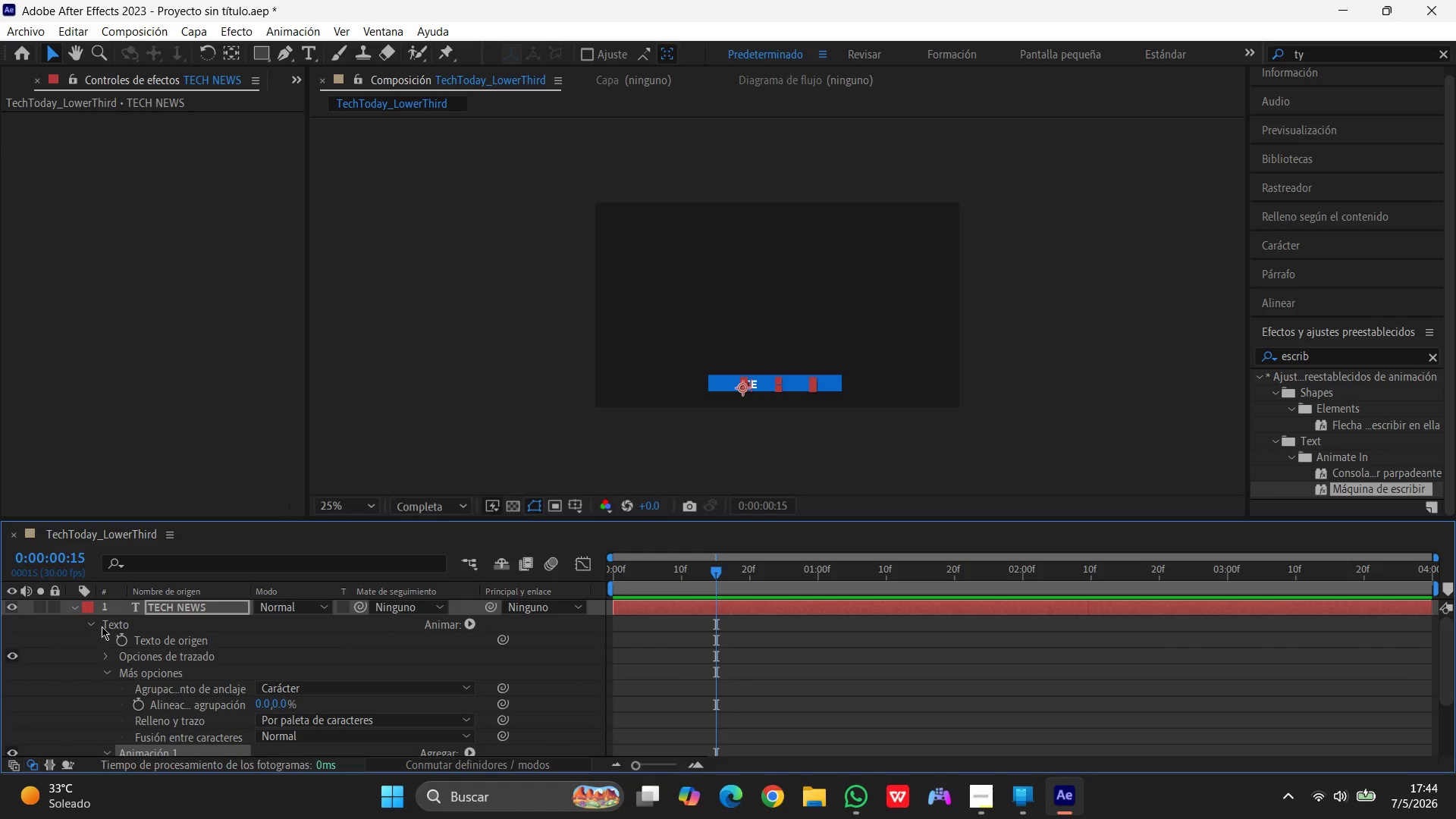 
left_click([96, 626])
 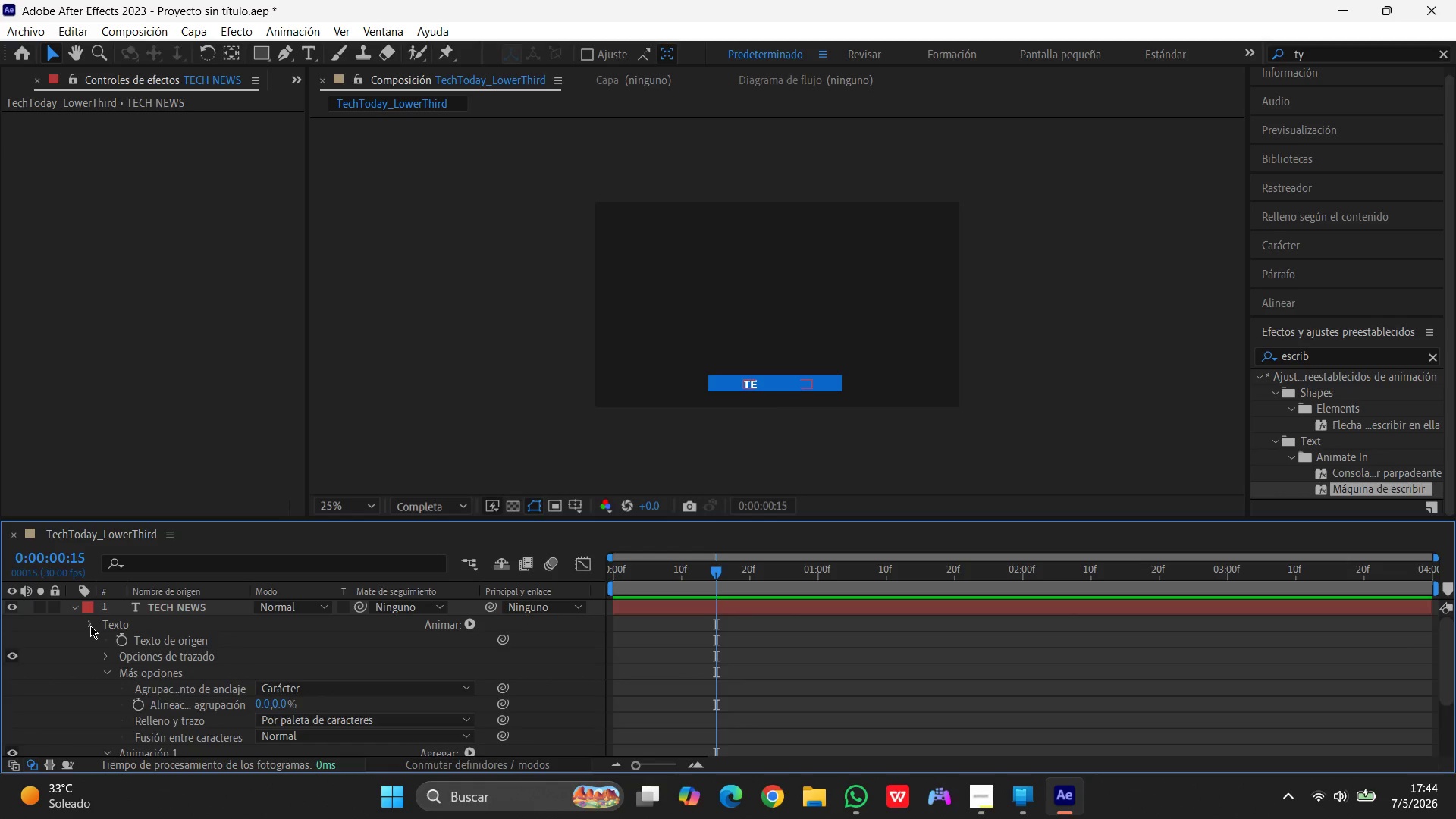 
left_click([90, 626])
 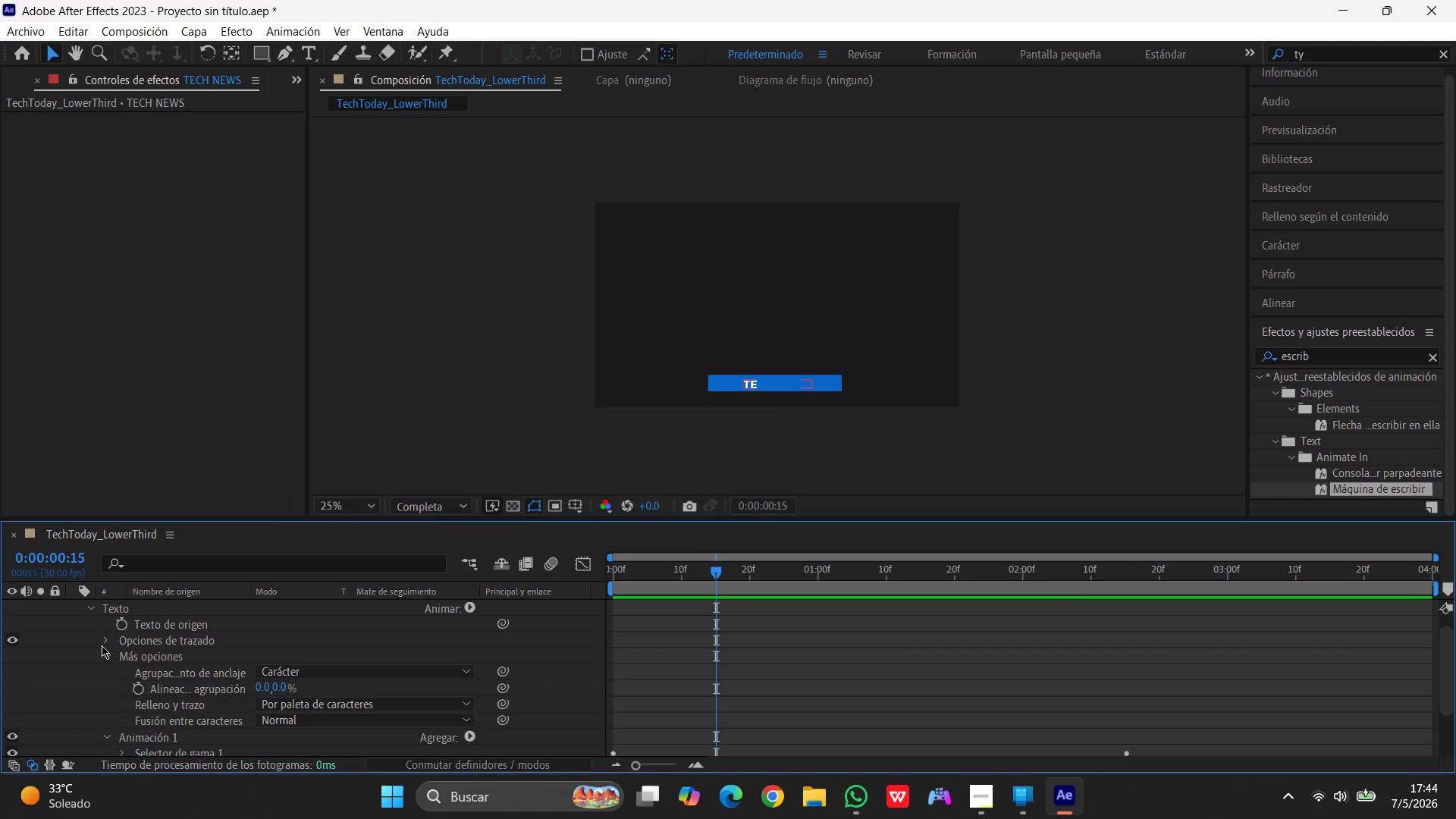 
left_click([102, 640])
 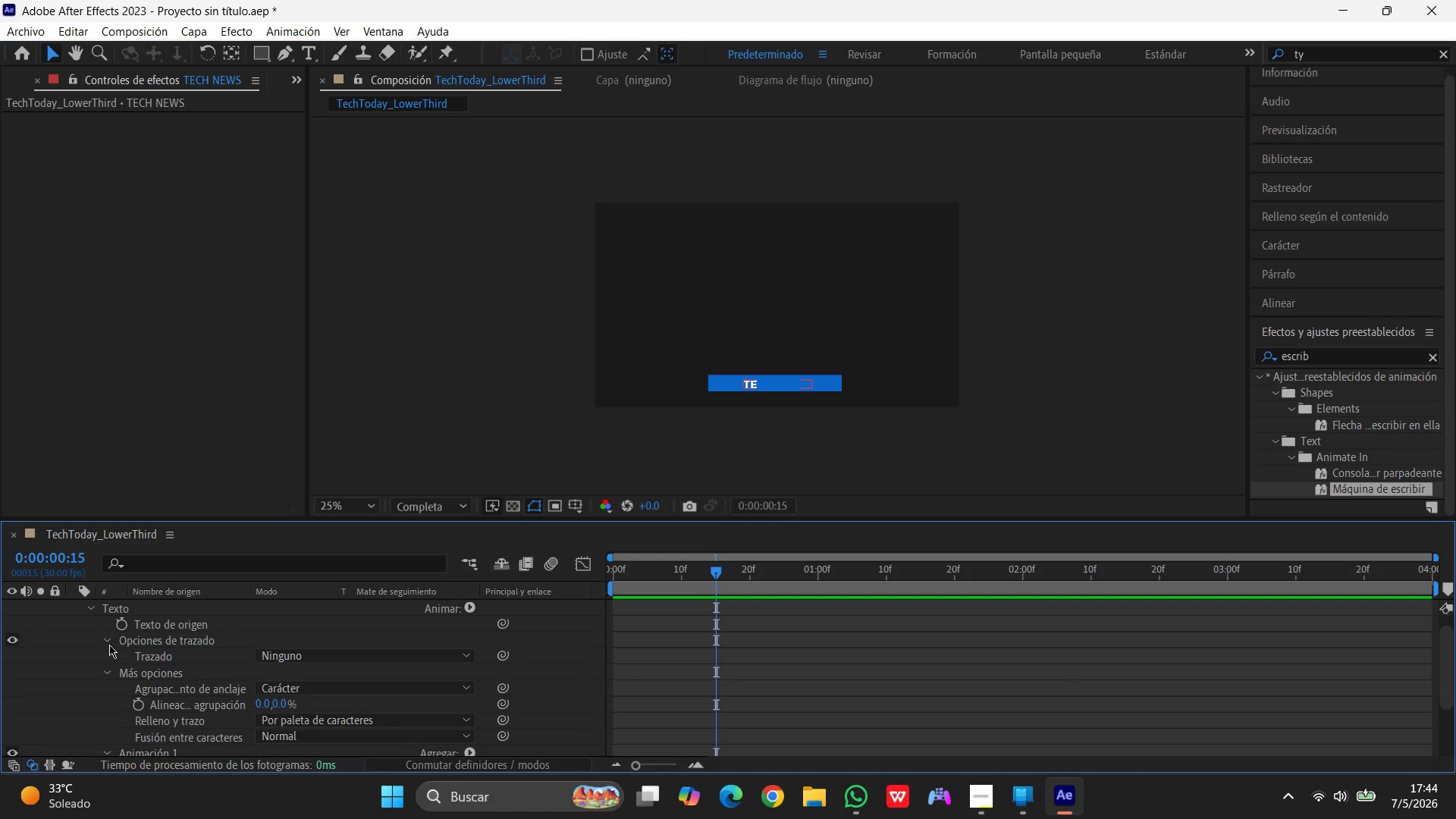 
scroll: coordinate [118, 667], scroll_direction: down, amount: 1.0
 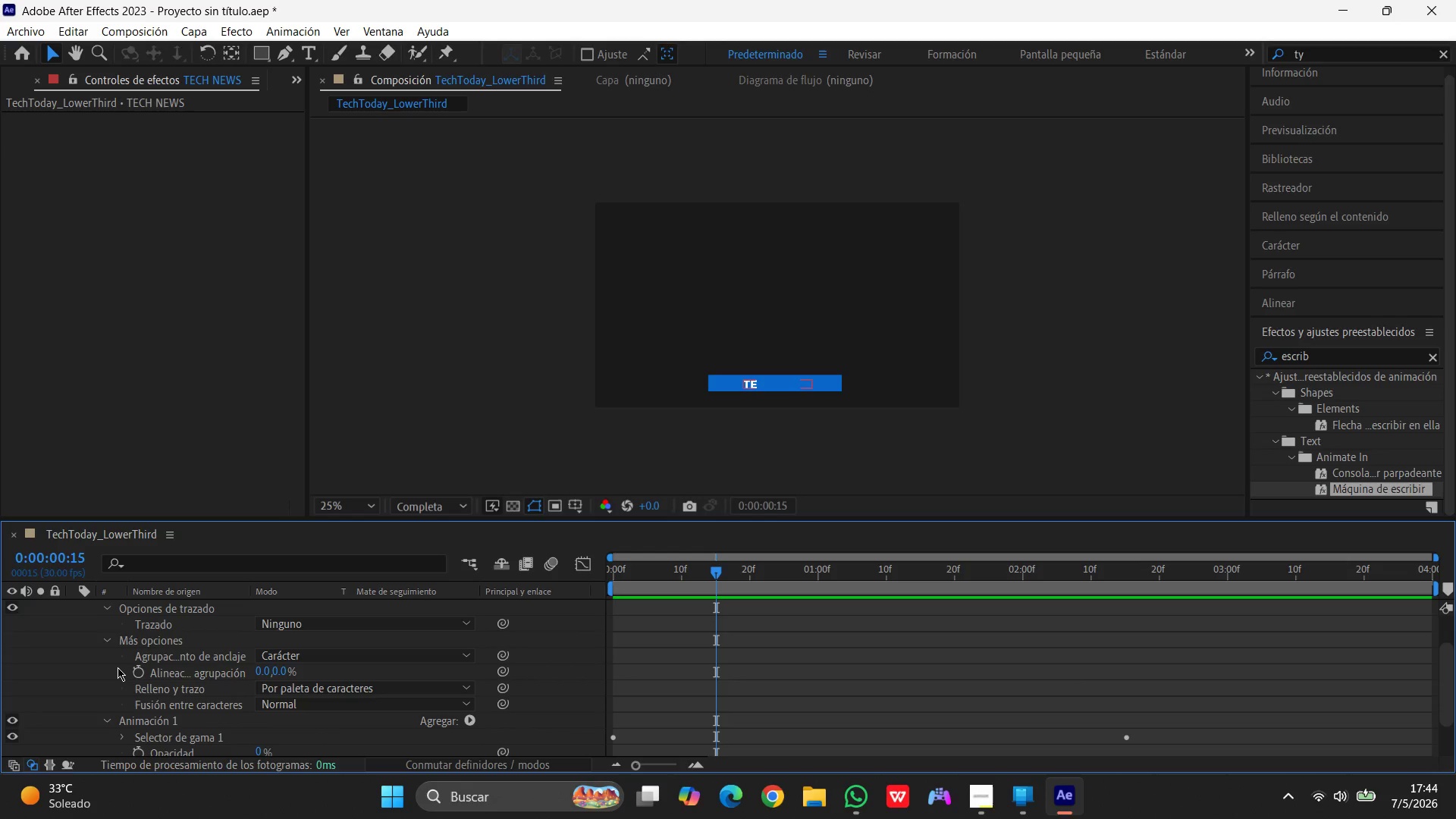 
scroll: coordinate [123, 665], scroll_direction: up, amount: 8.0
 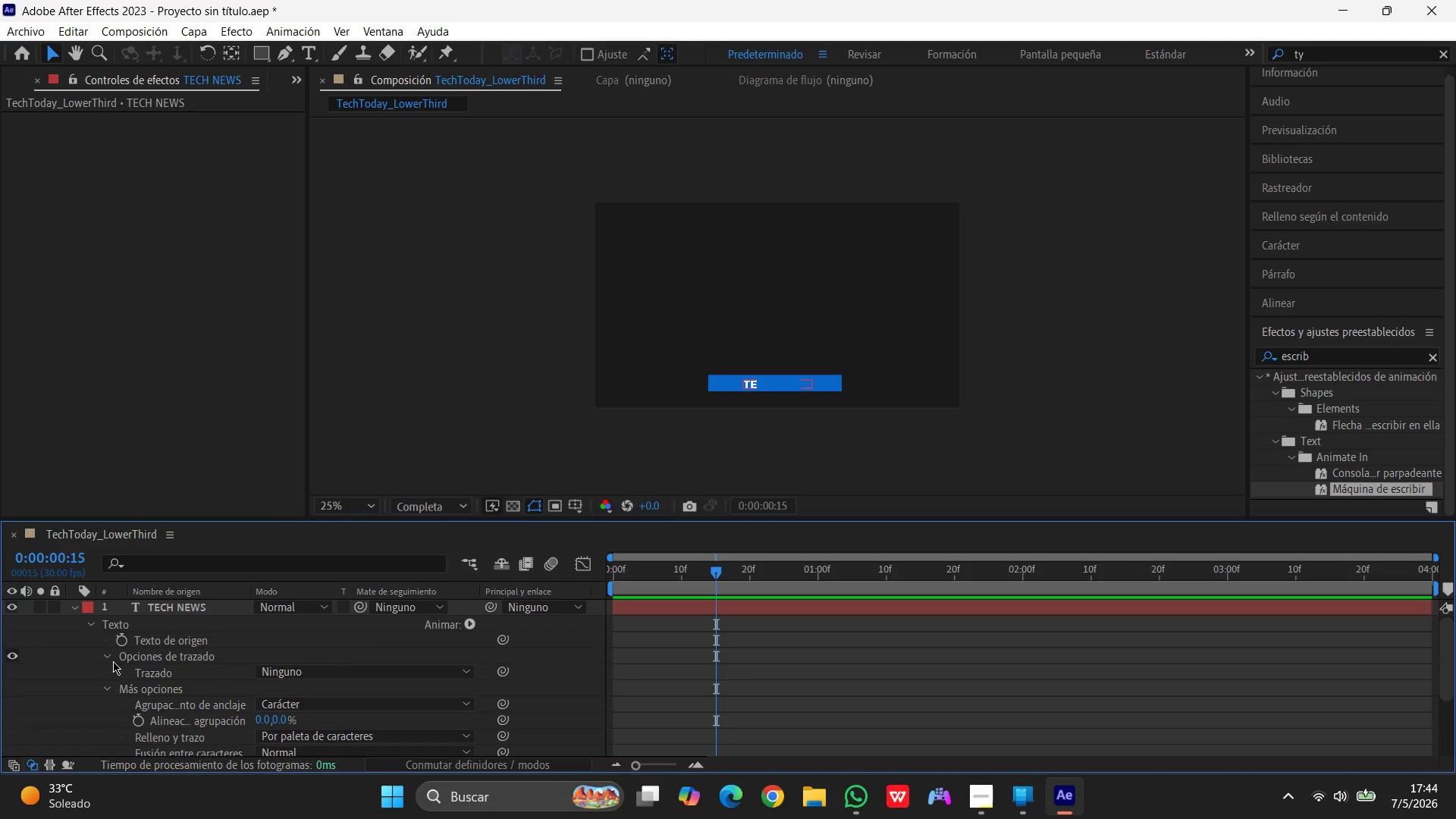 
wait(13.73)
 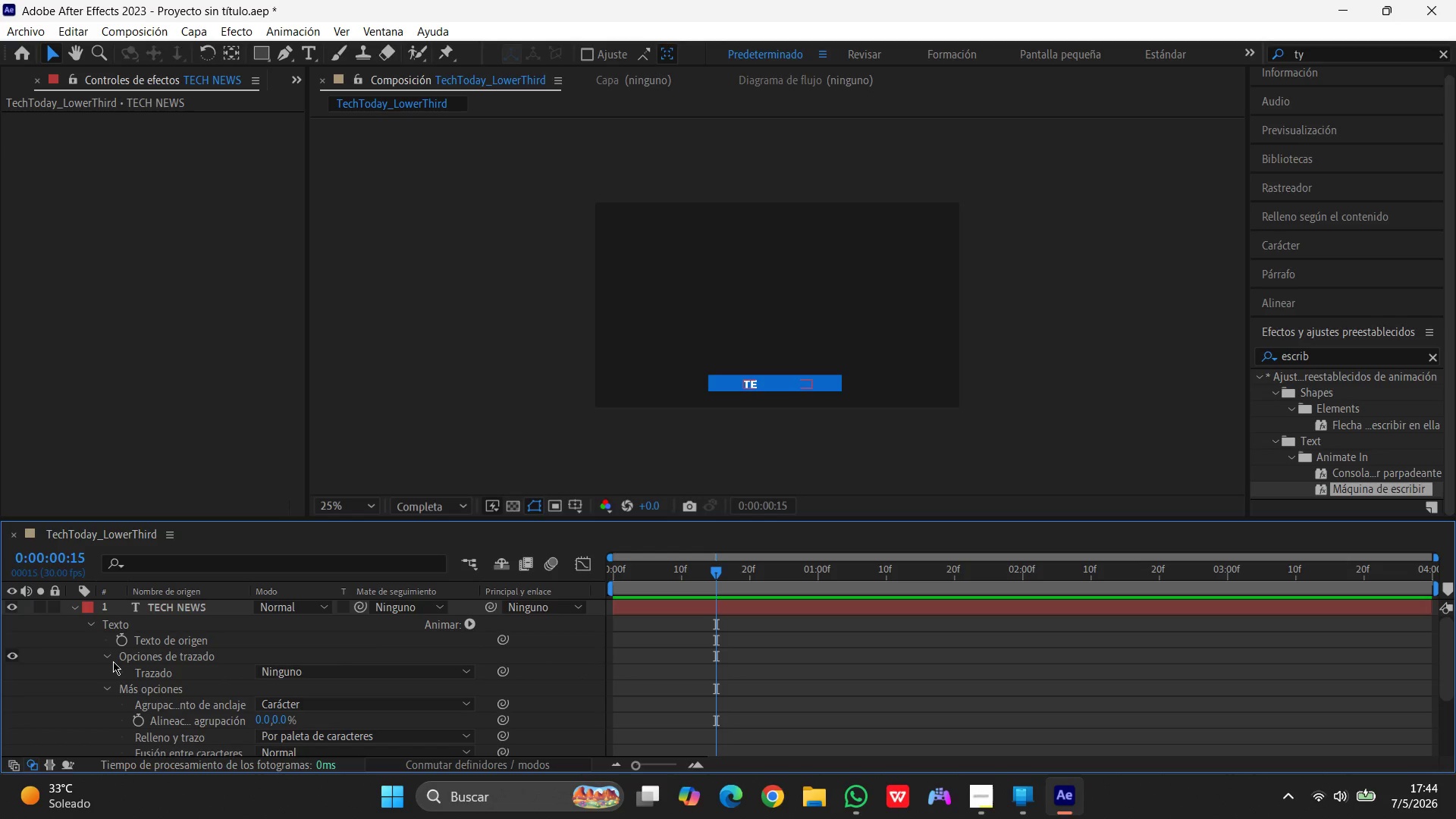 
left_click([985, 792])